 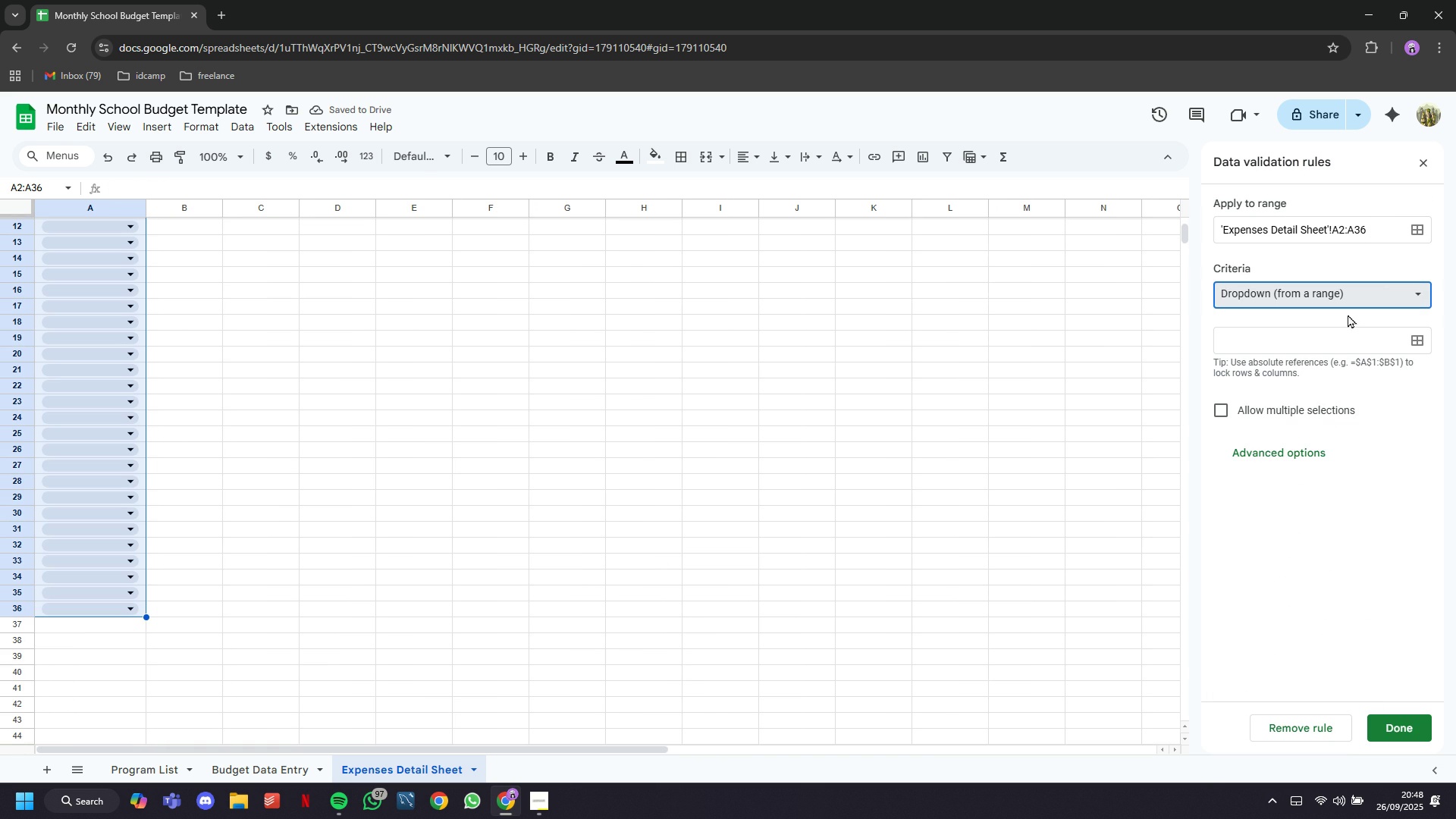 
left_click([1333, 341])
 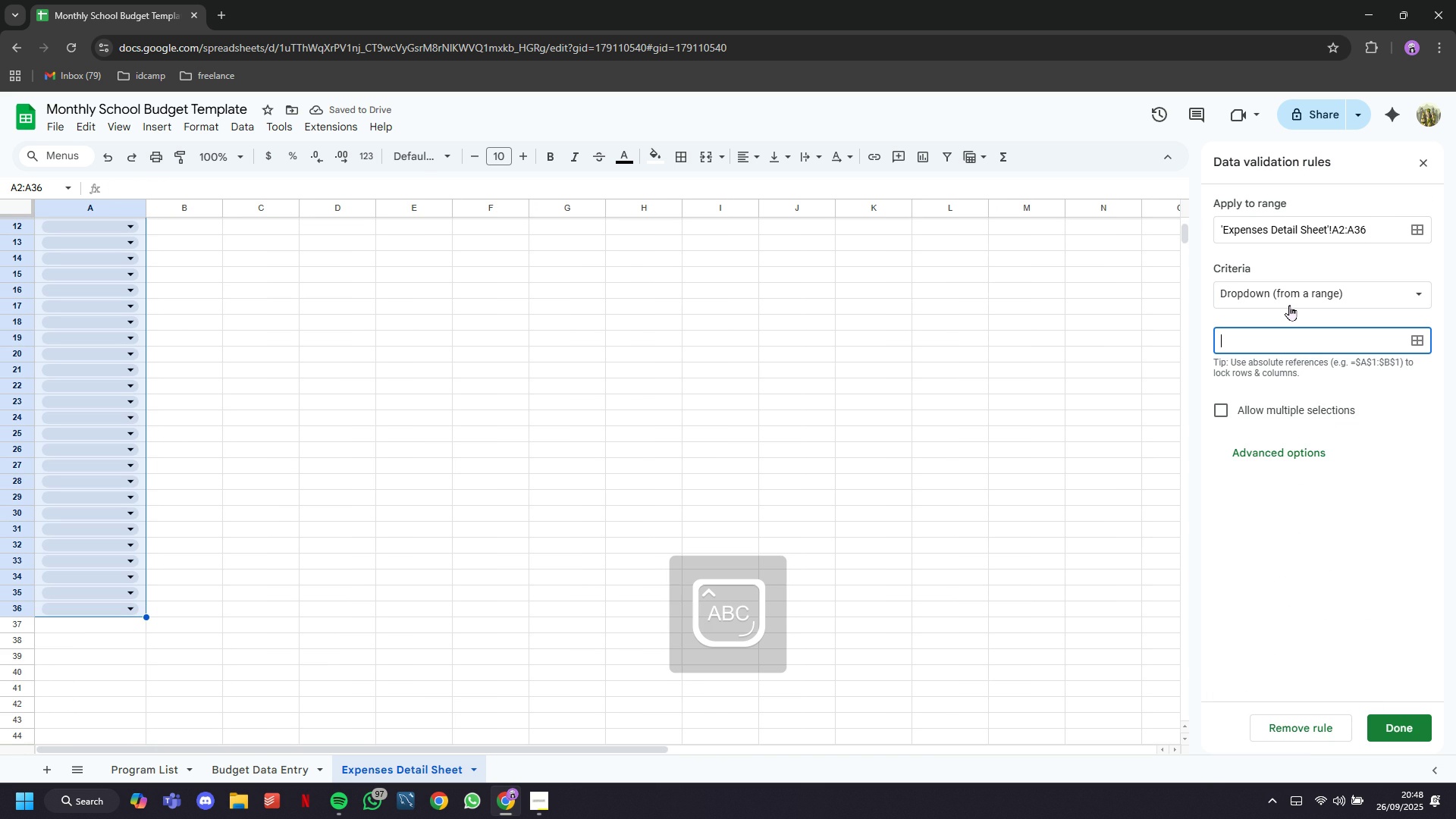 
type(Programns)
 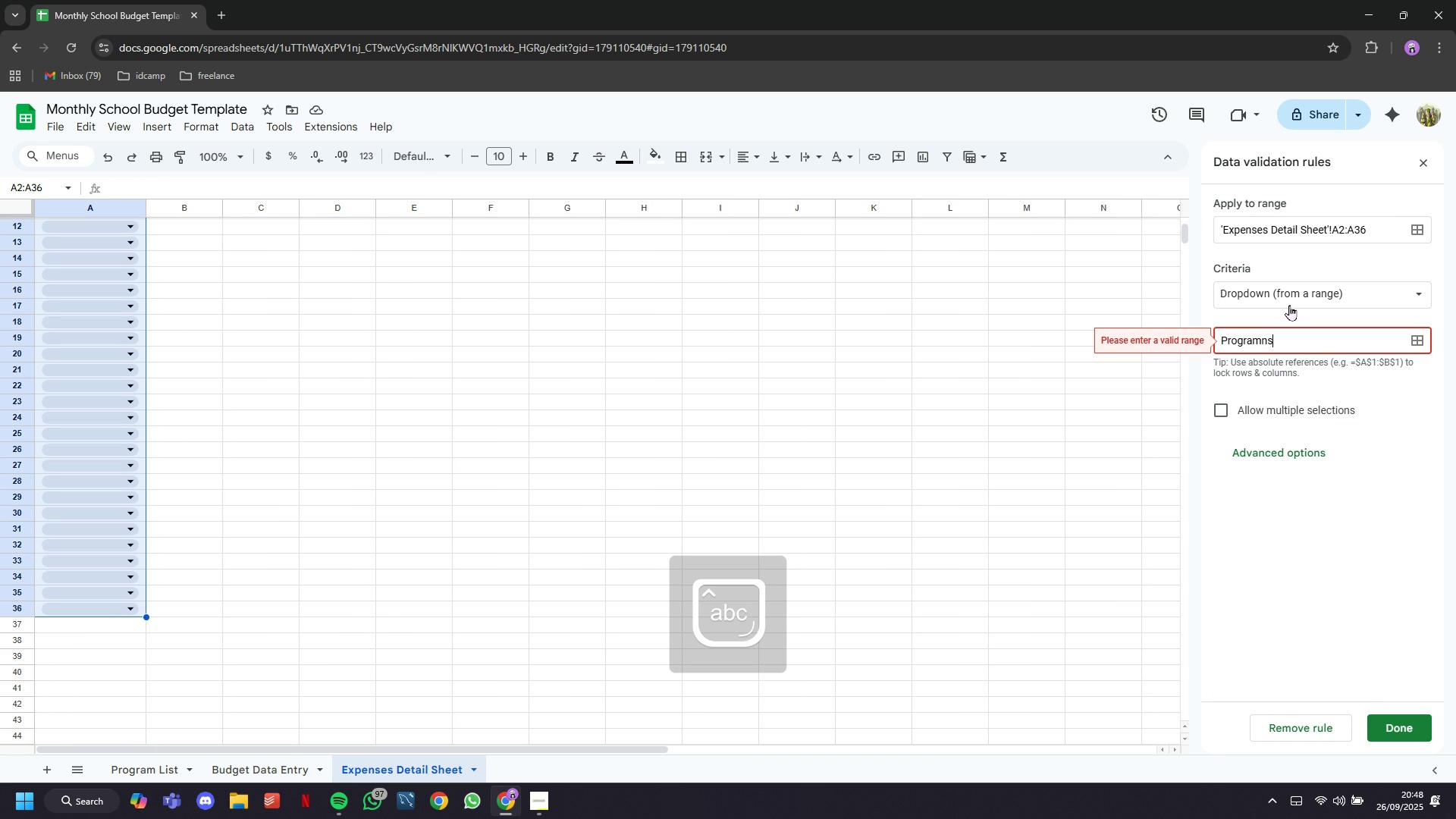 
key(Enter)
 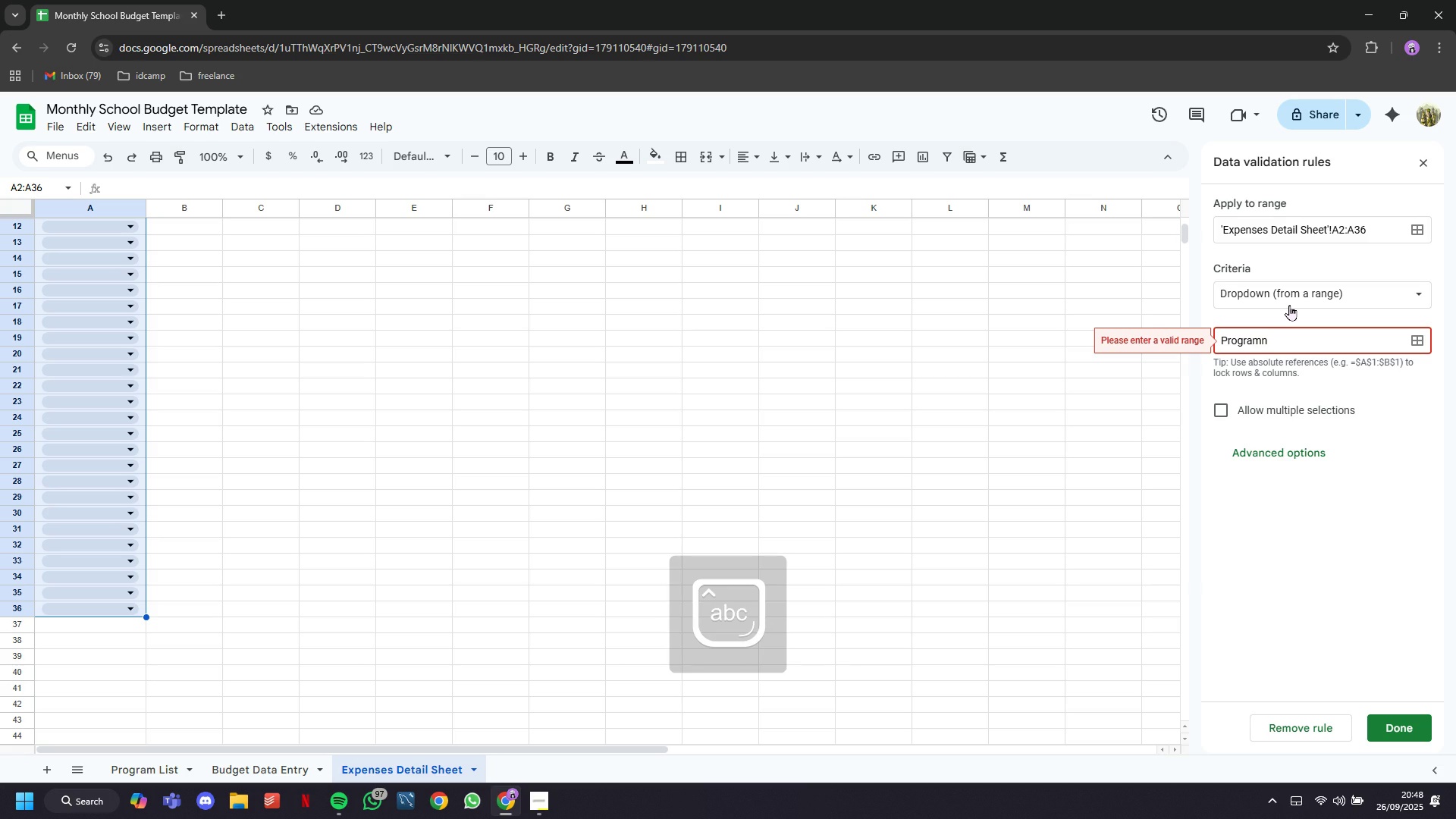 
key(Backspace)
key(Backspace)
key(Backspace)
type(ms)
 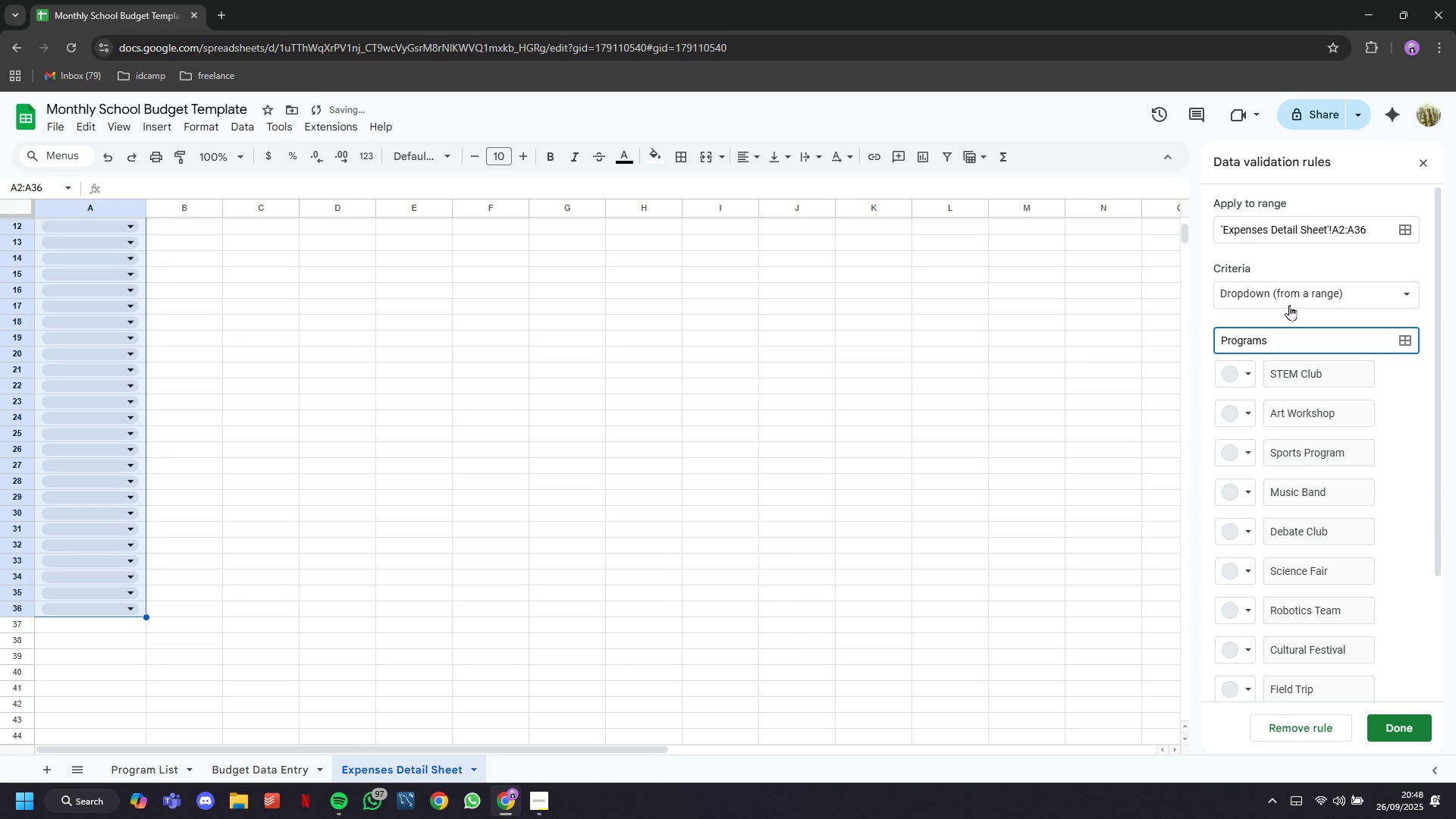 
key(Enter)
 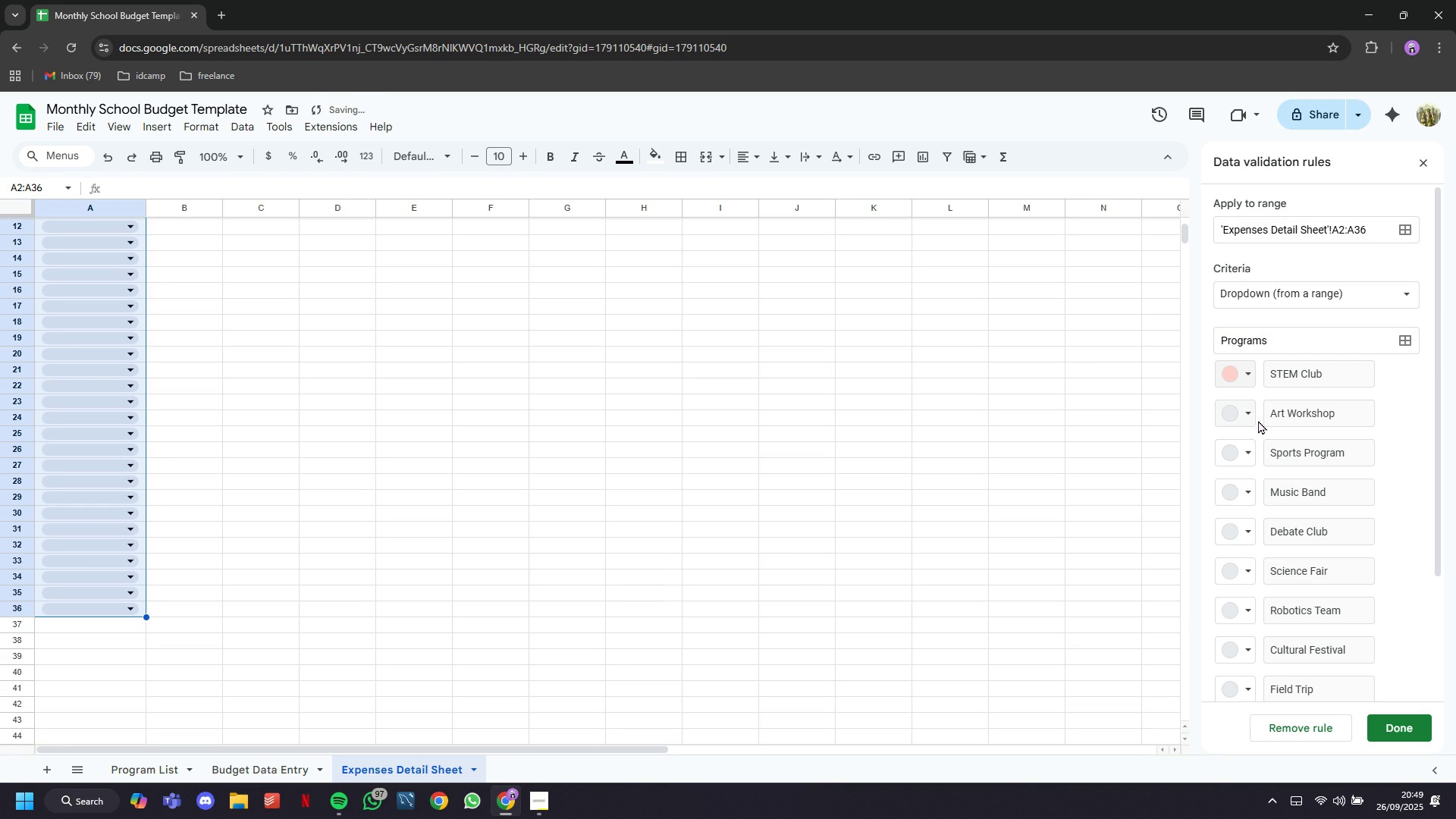 
wait(5.3)
 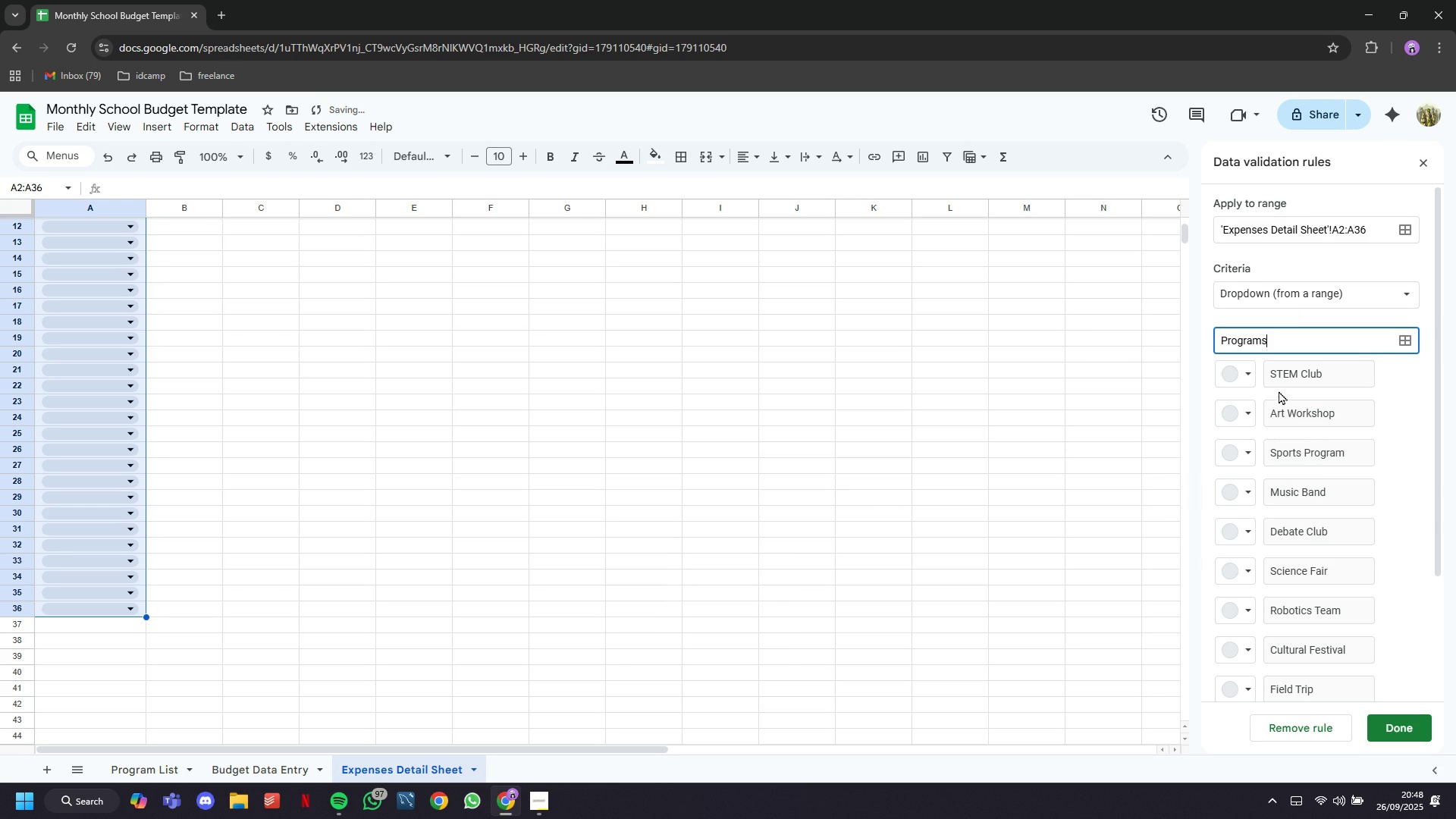 
double_click([1249, 411])
 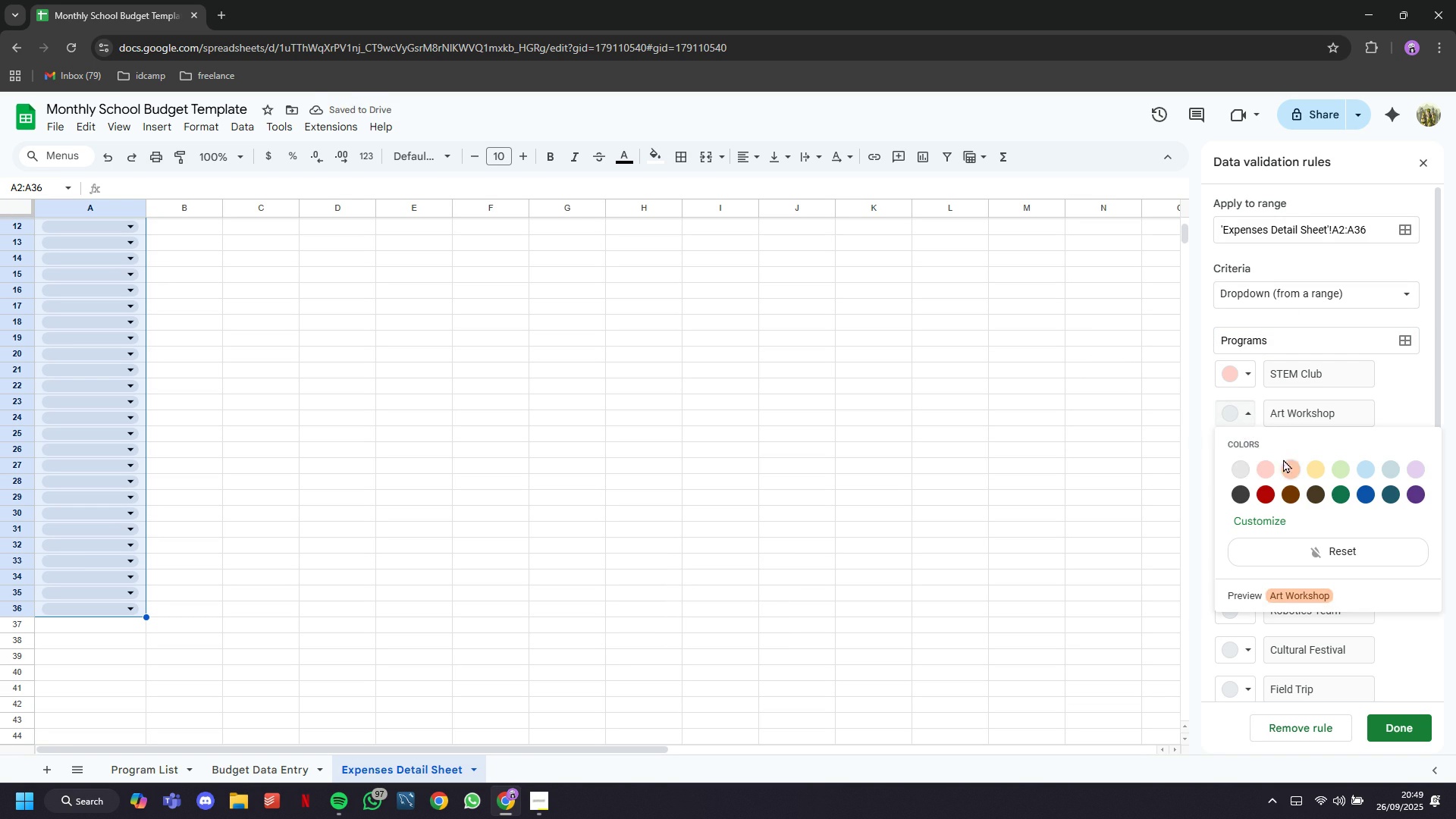 
left_click([1288, 465])
 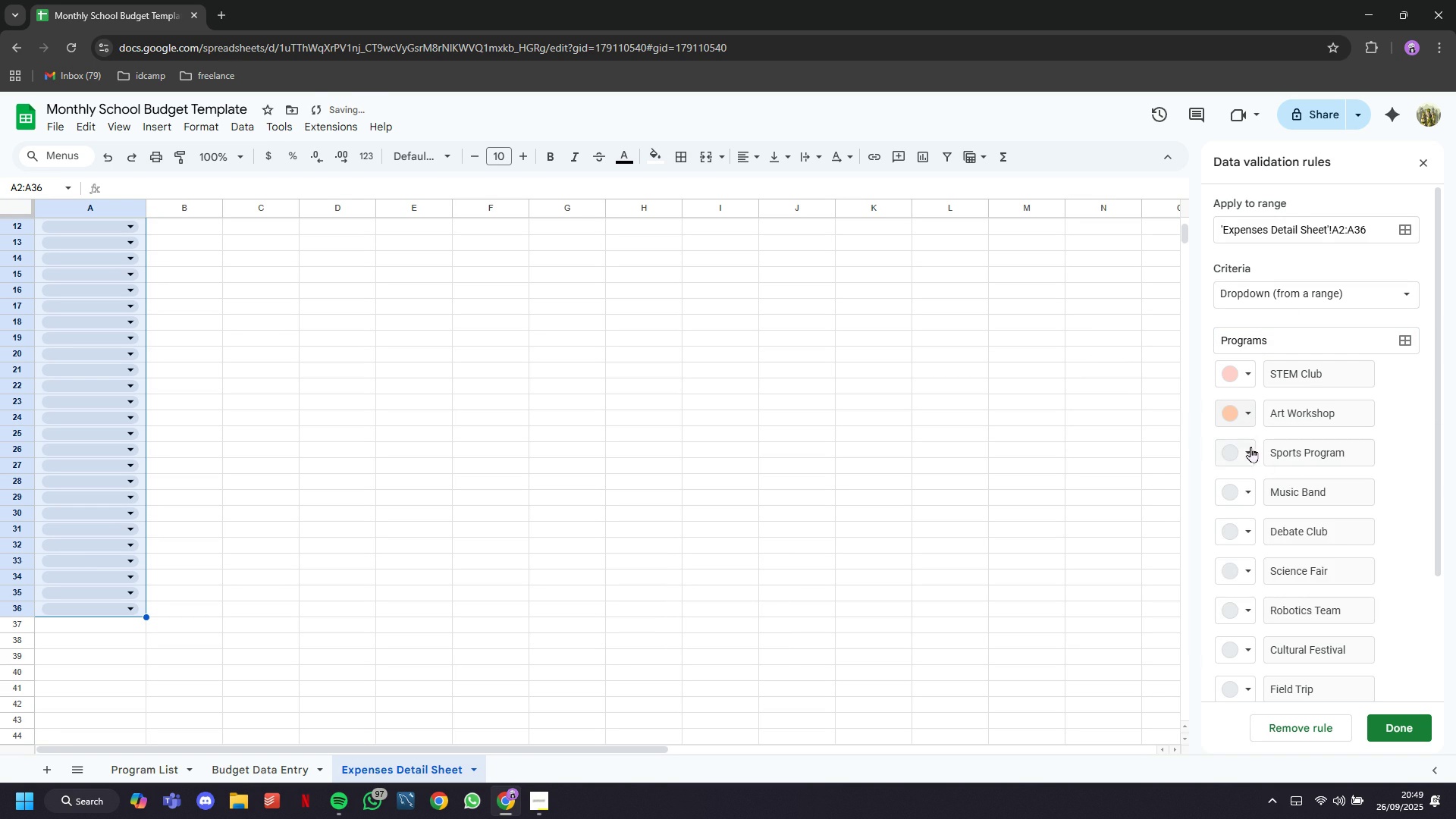 
left_click([1250, 447])
 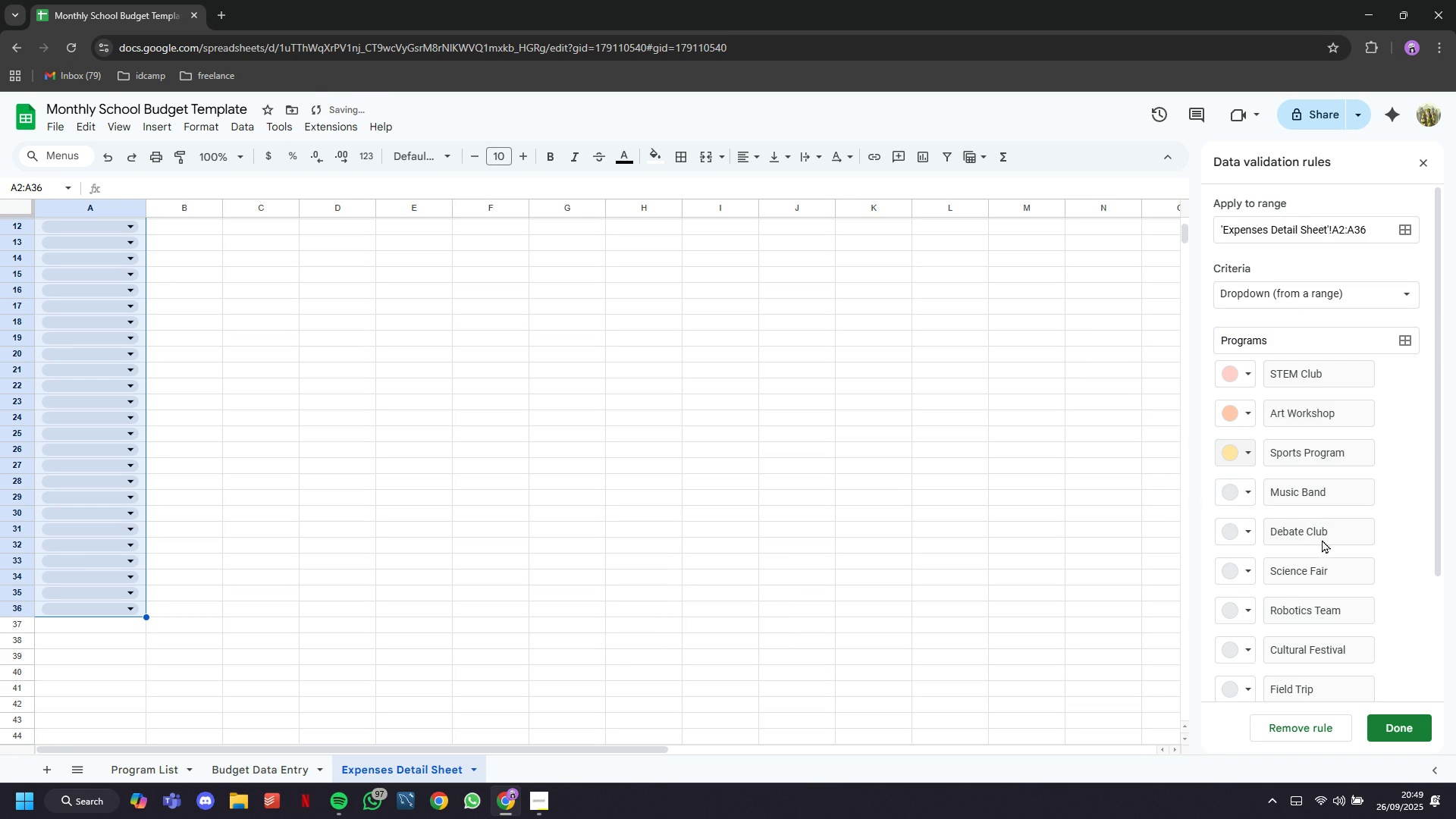 
left_click([1249, 485])
 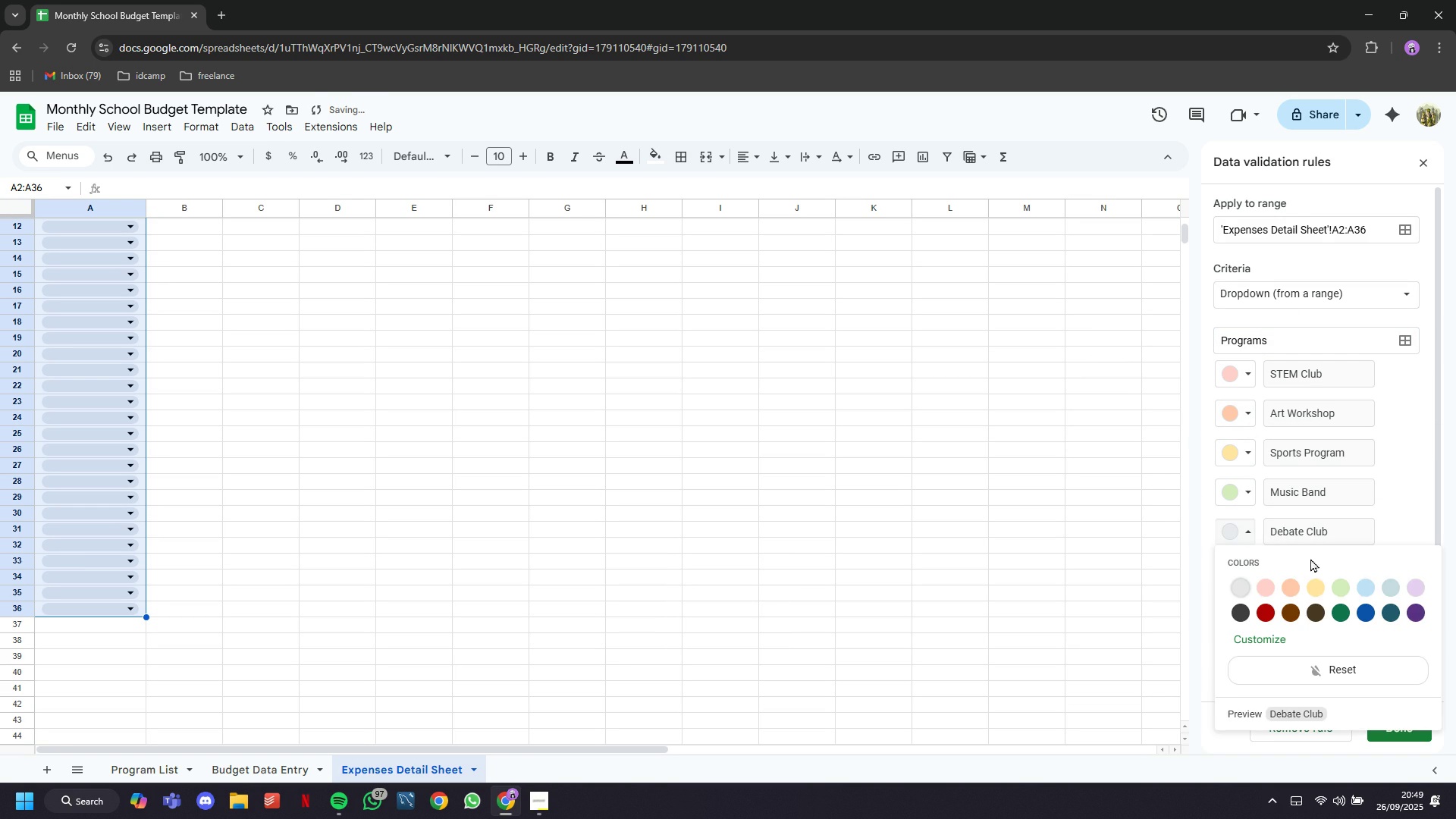 
left_click([1359, 590])
 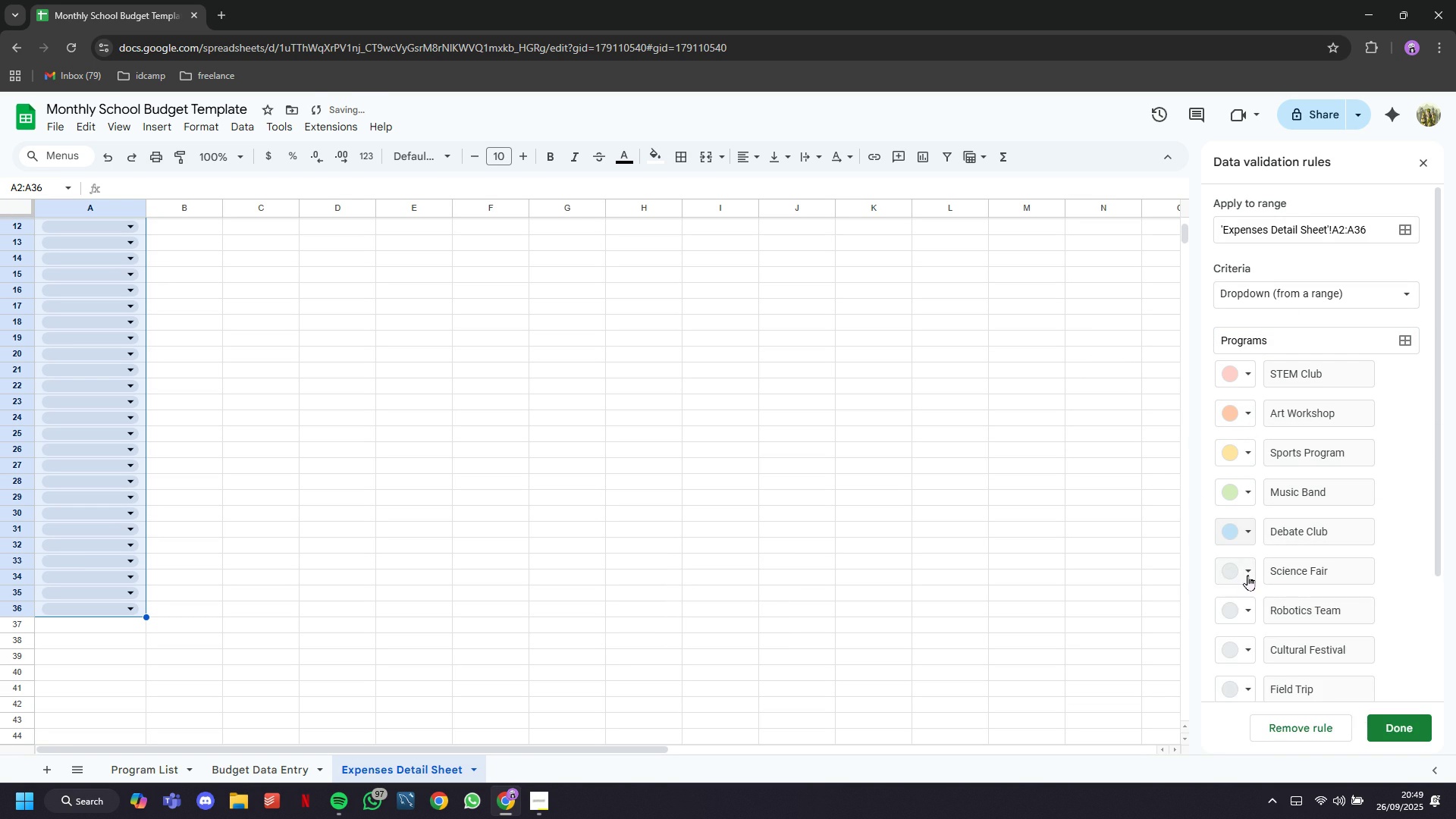 
left_click([1246, 575])
 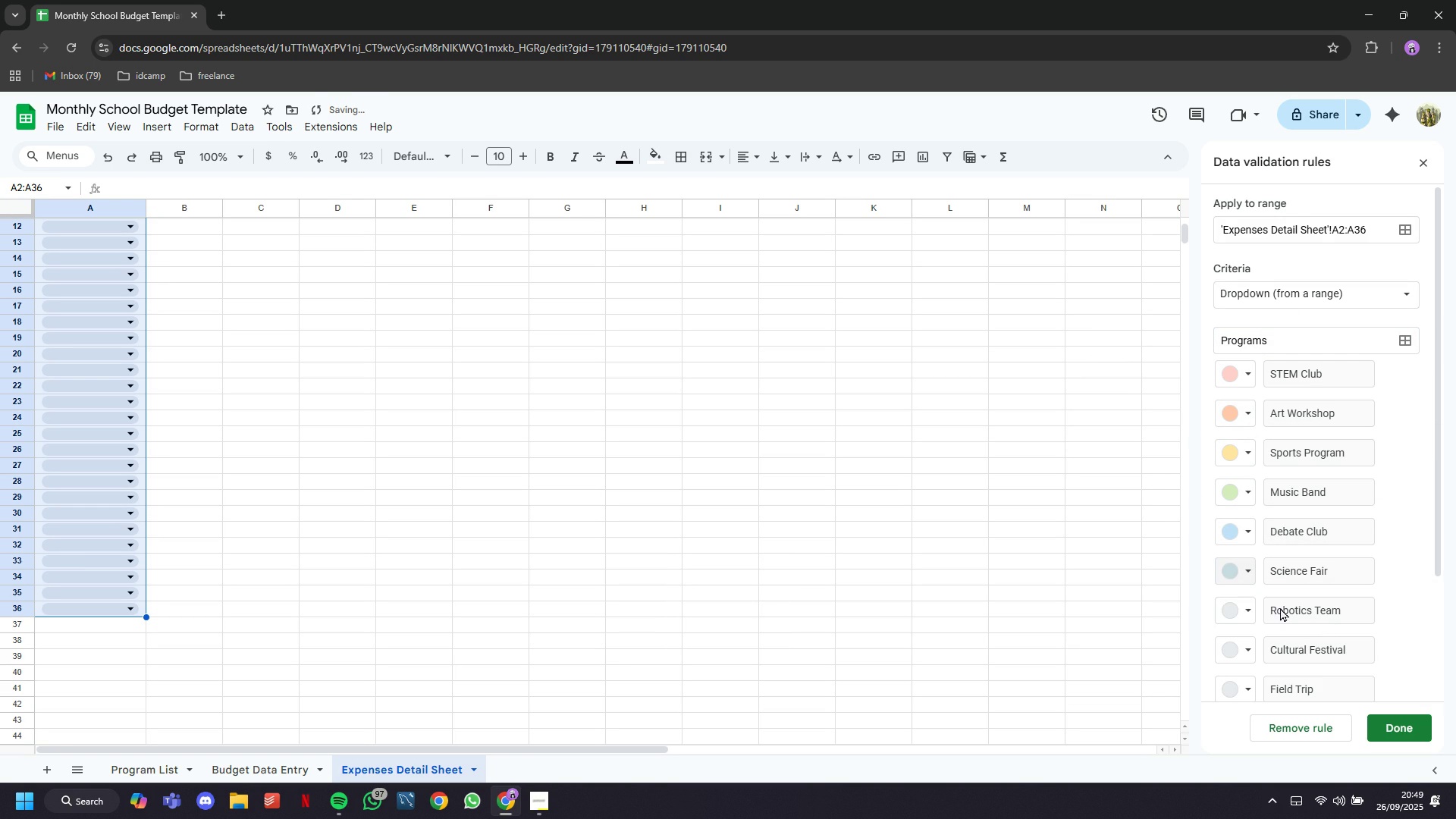 
left_click([1240, 606])
 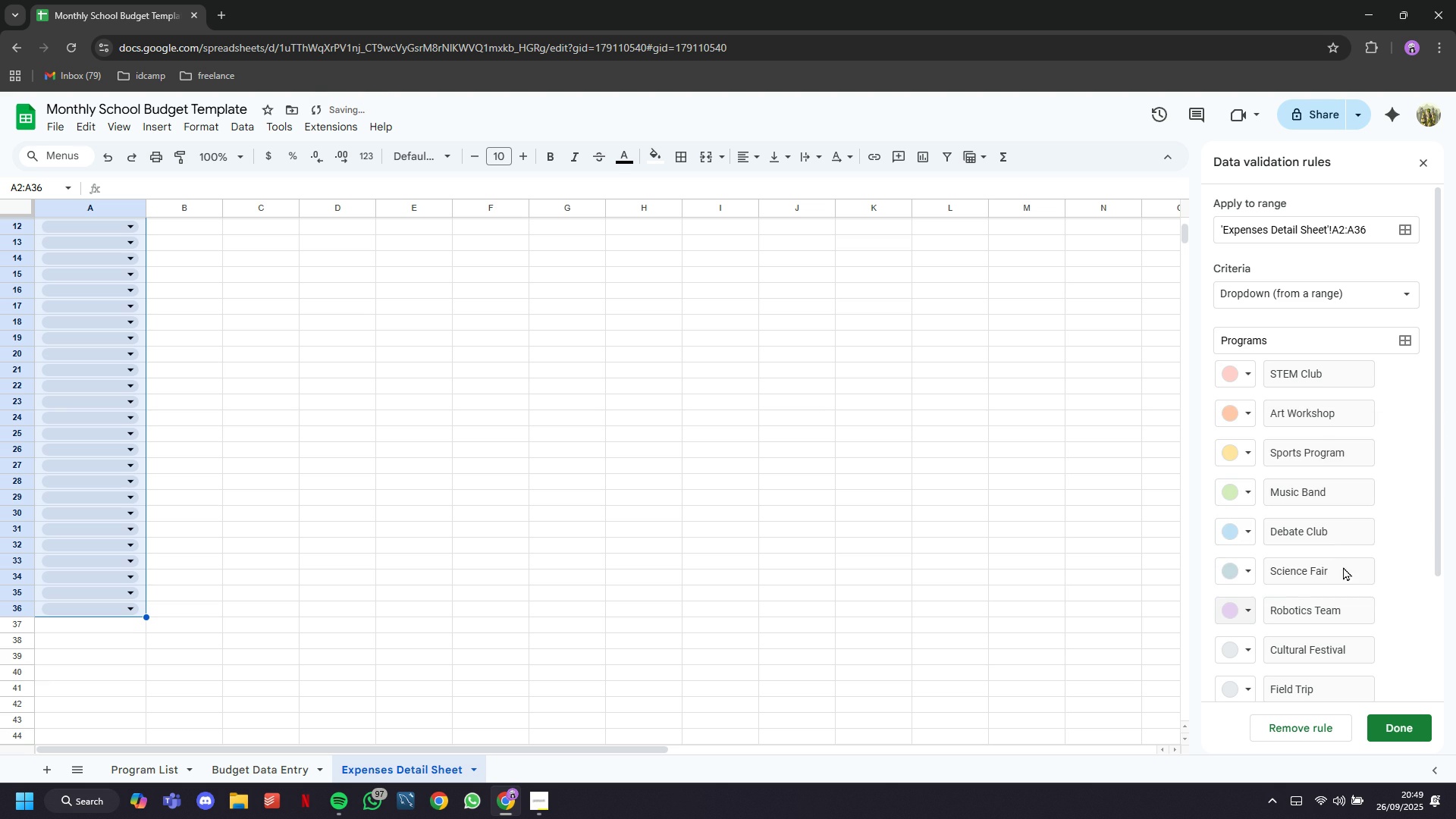 
left_click([1244, 650])
 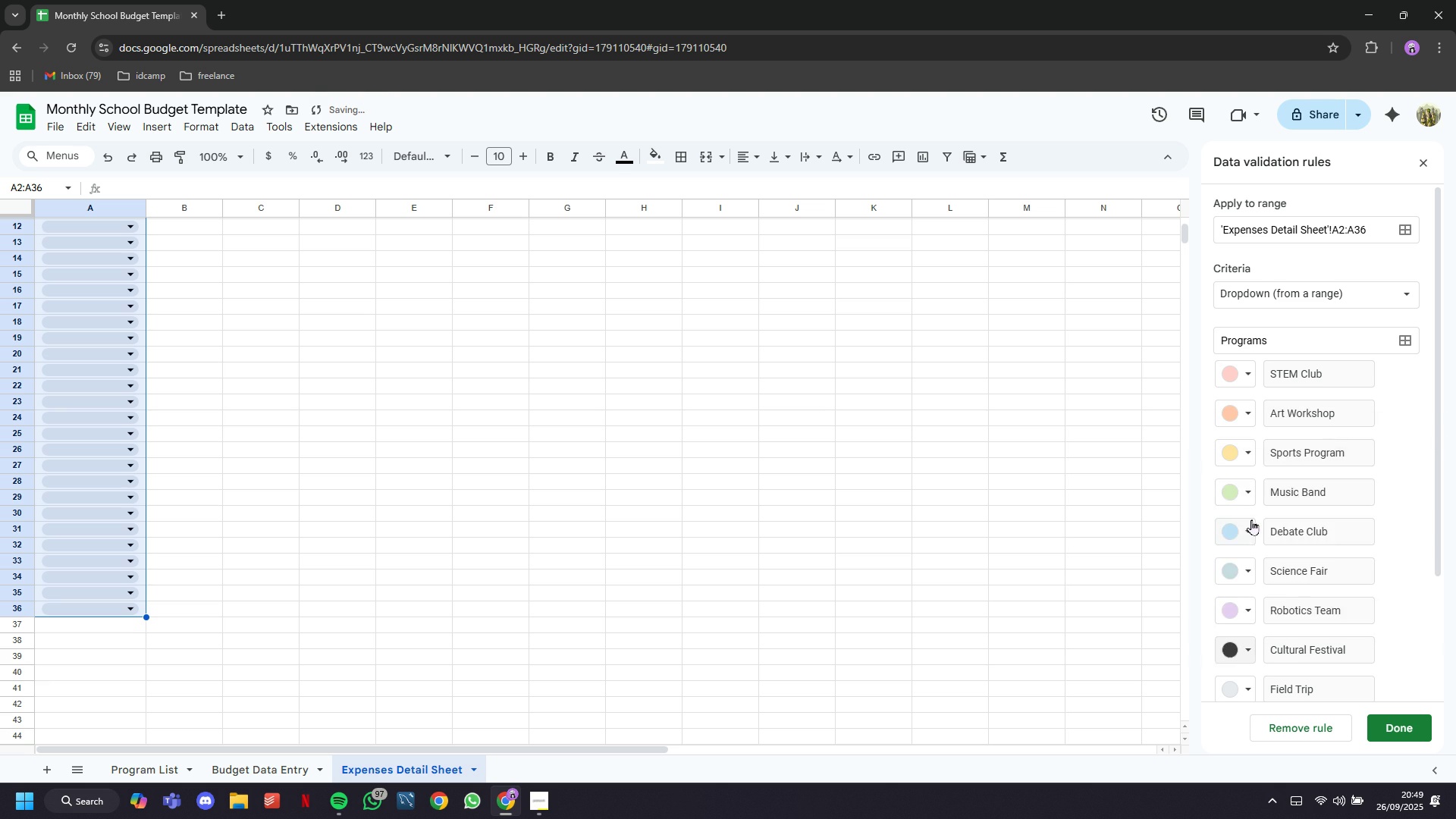 
scroll: coordinate [1251, 590], scroll_direction: down, amount: 2.0
 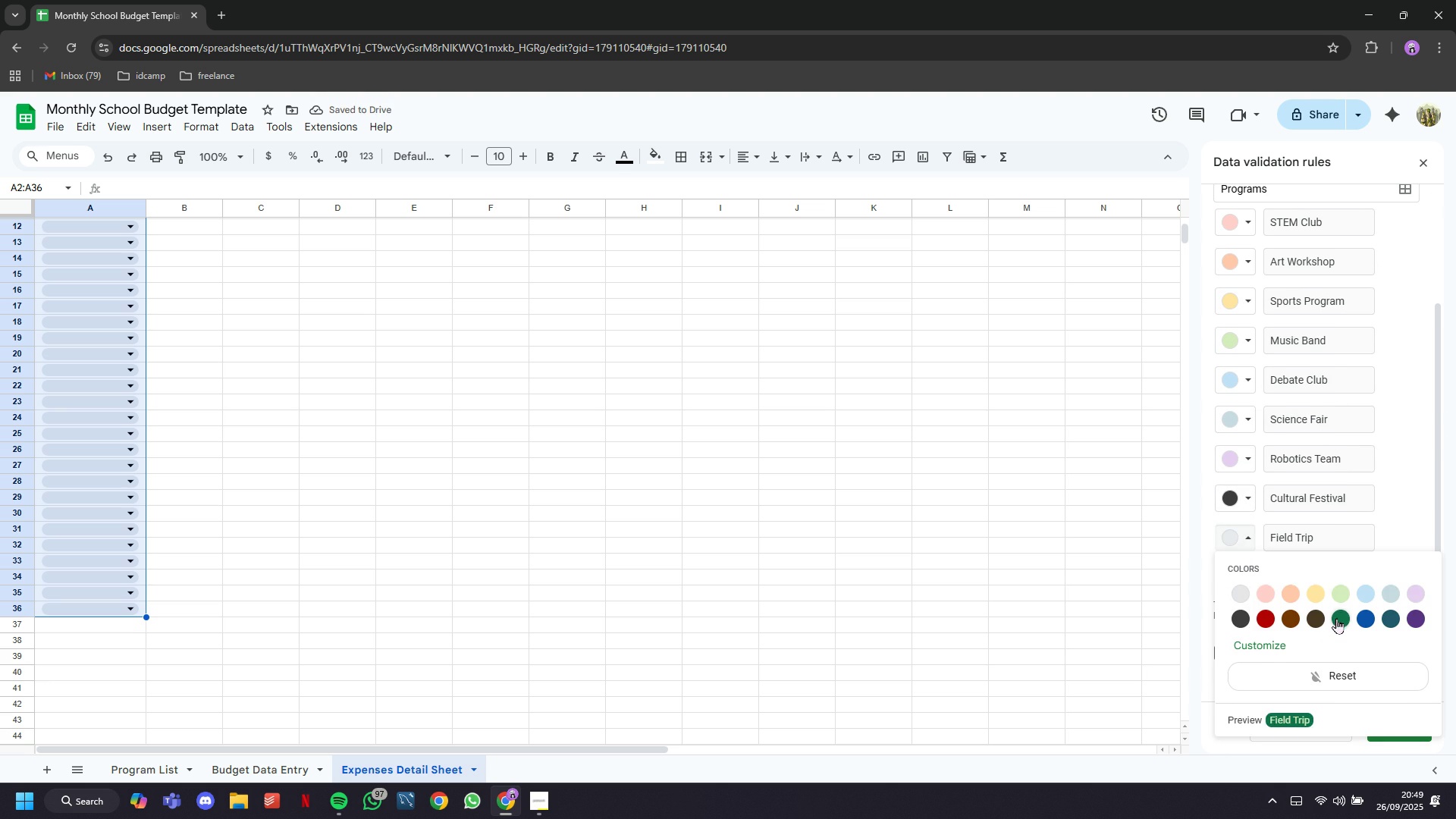 
left_click([1332, 625])
 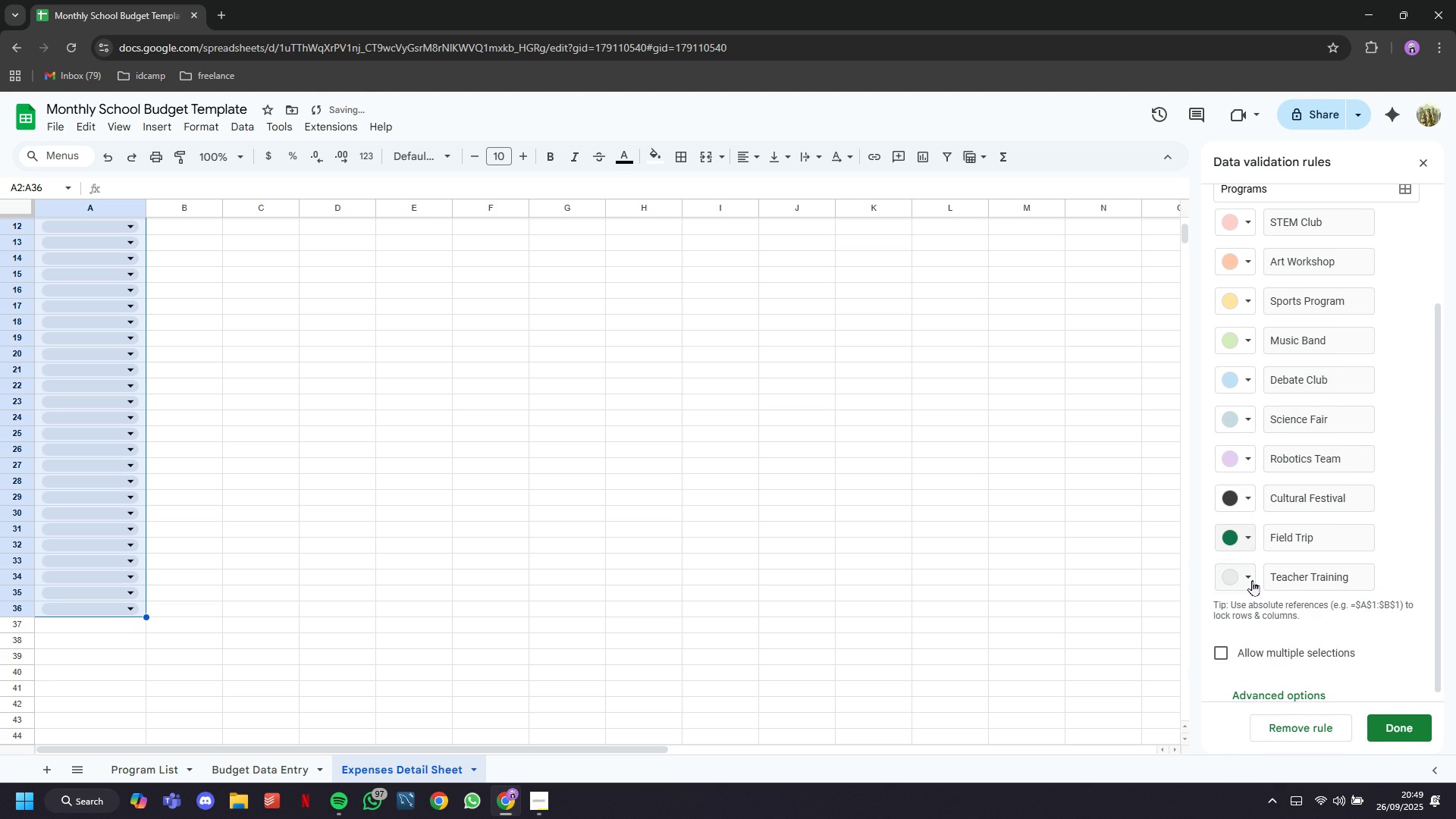 
left_click([1250, 579])
 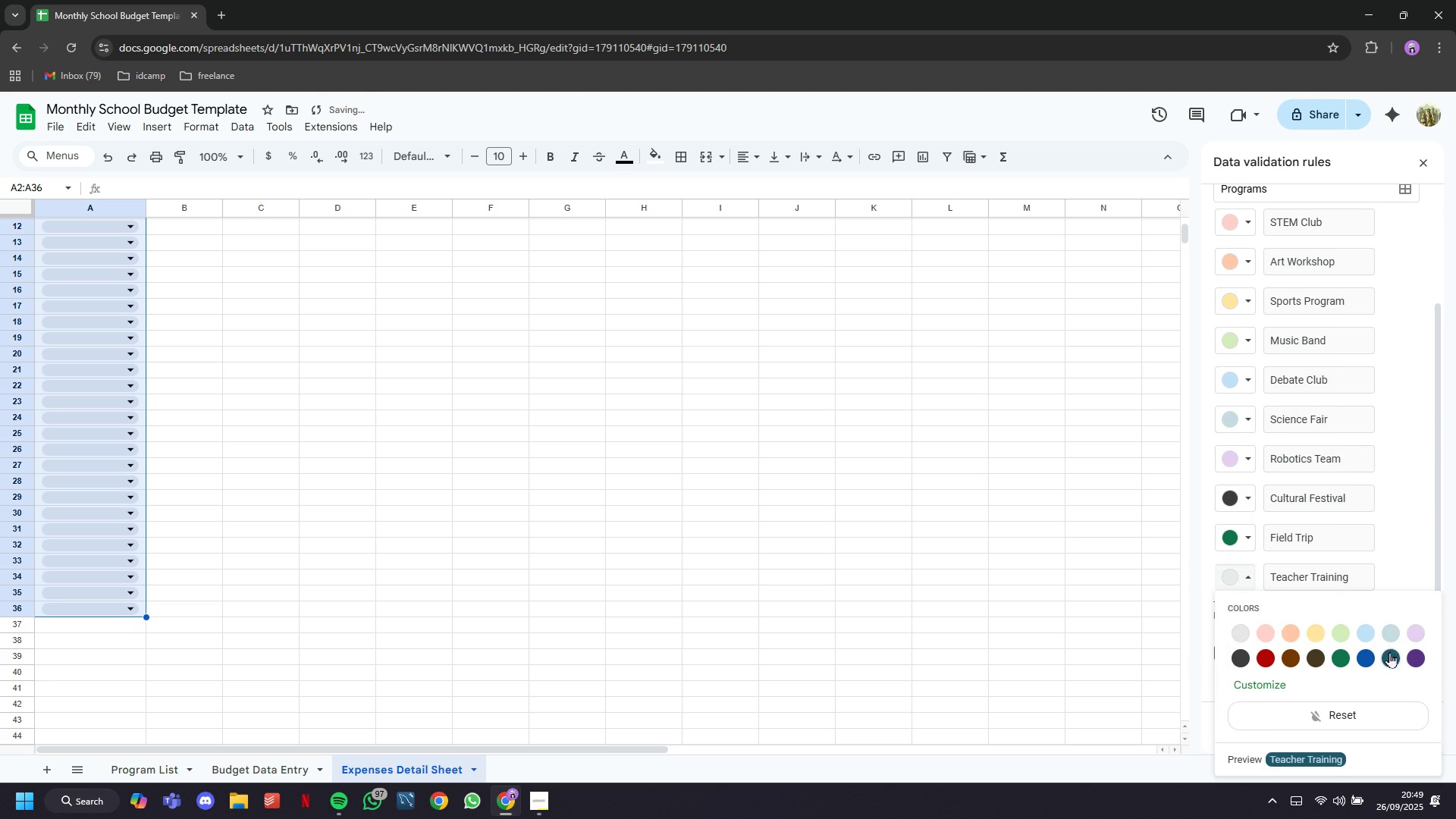 
left_click([1389, 652])
 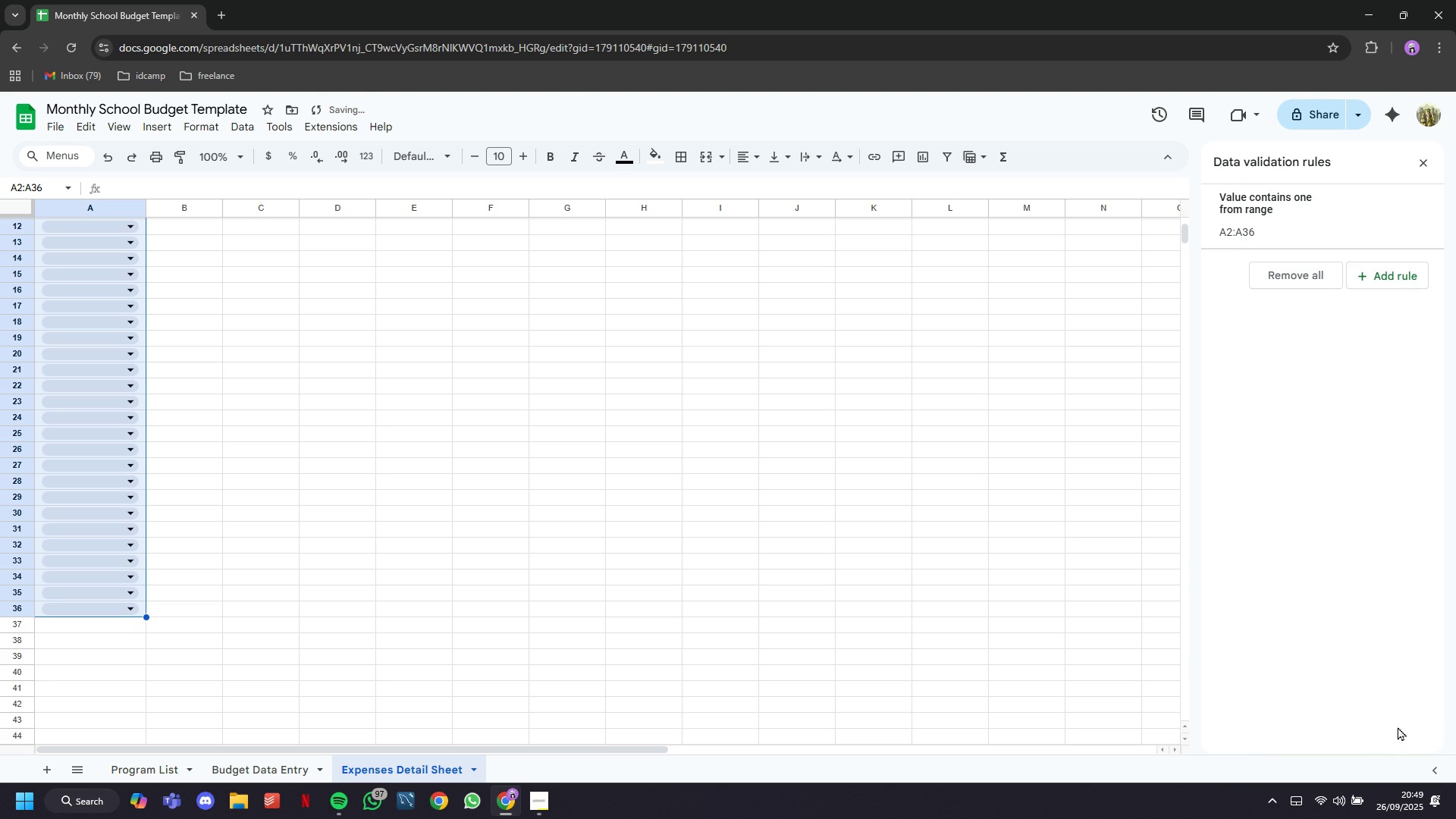 
scroll: coordinate [395, 433], scroll_direction: up, amount: 18.0